 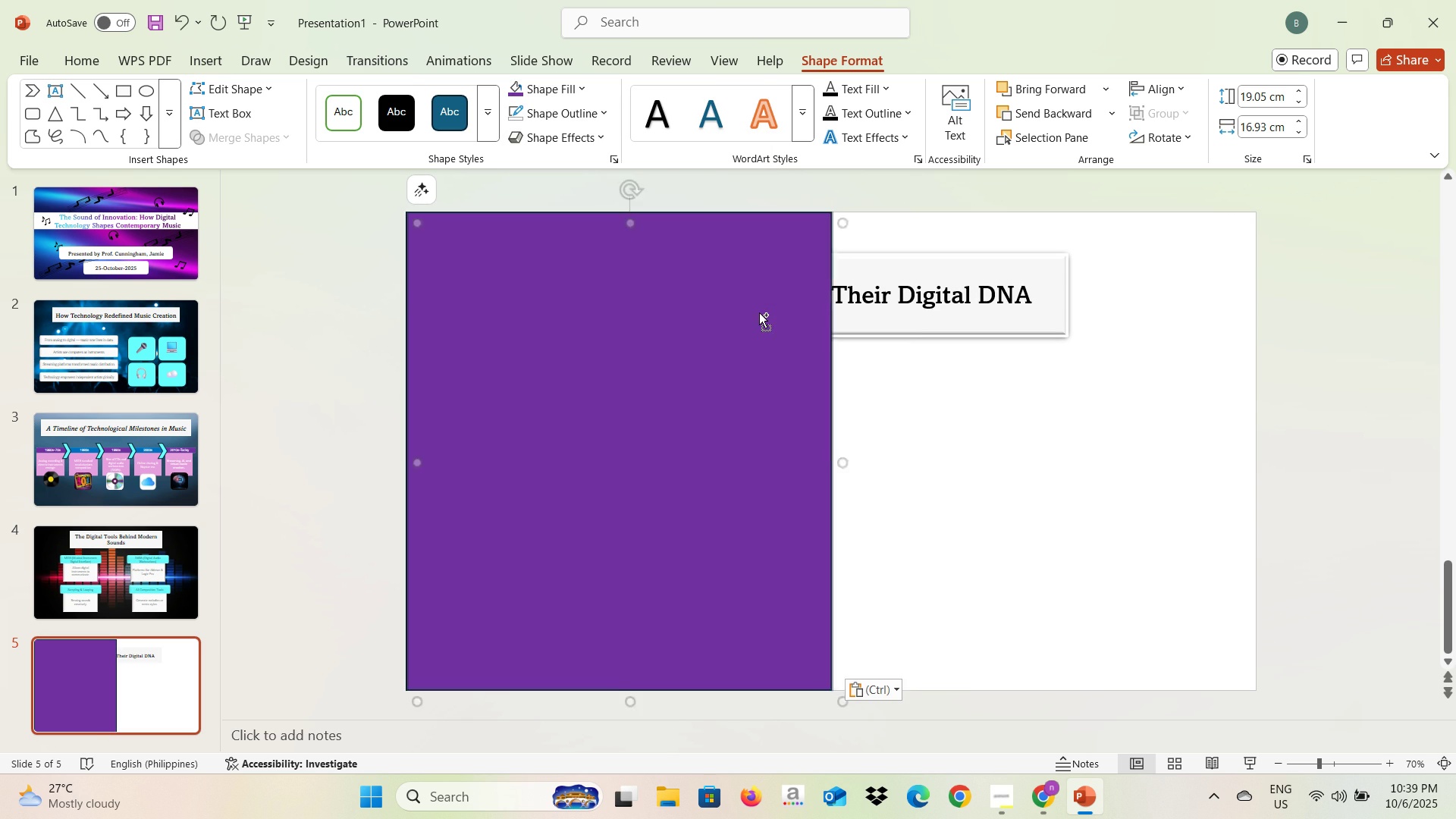 
key(Control+V)
 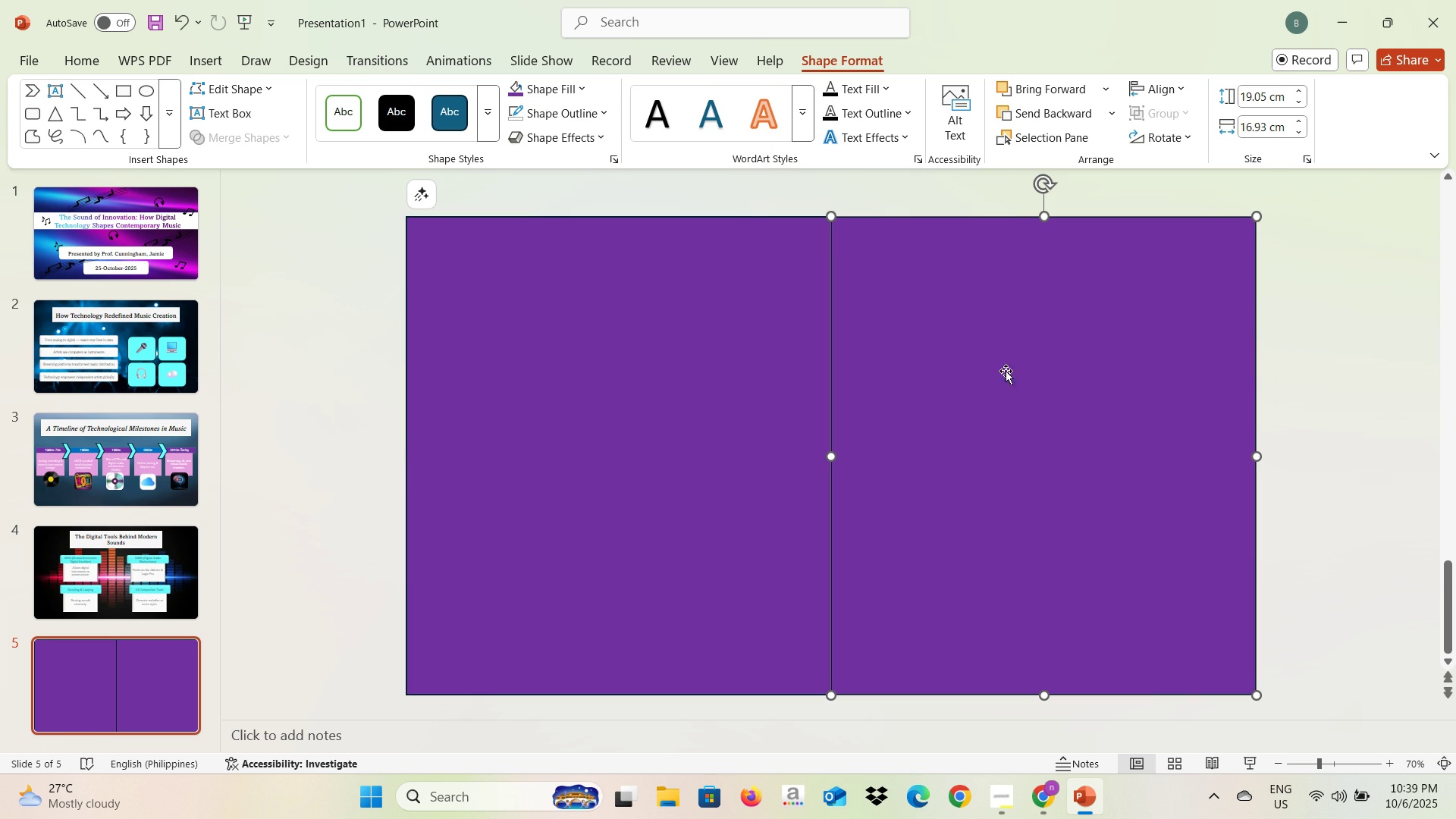 
wait(5.78)
 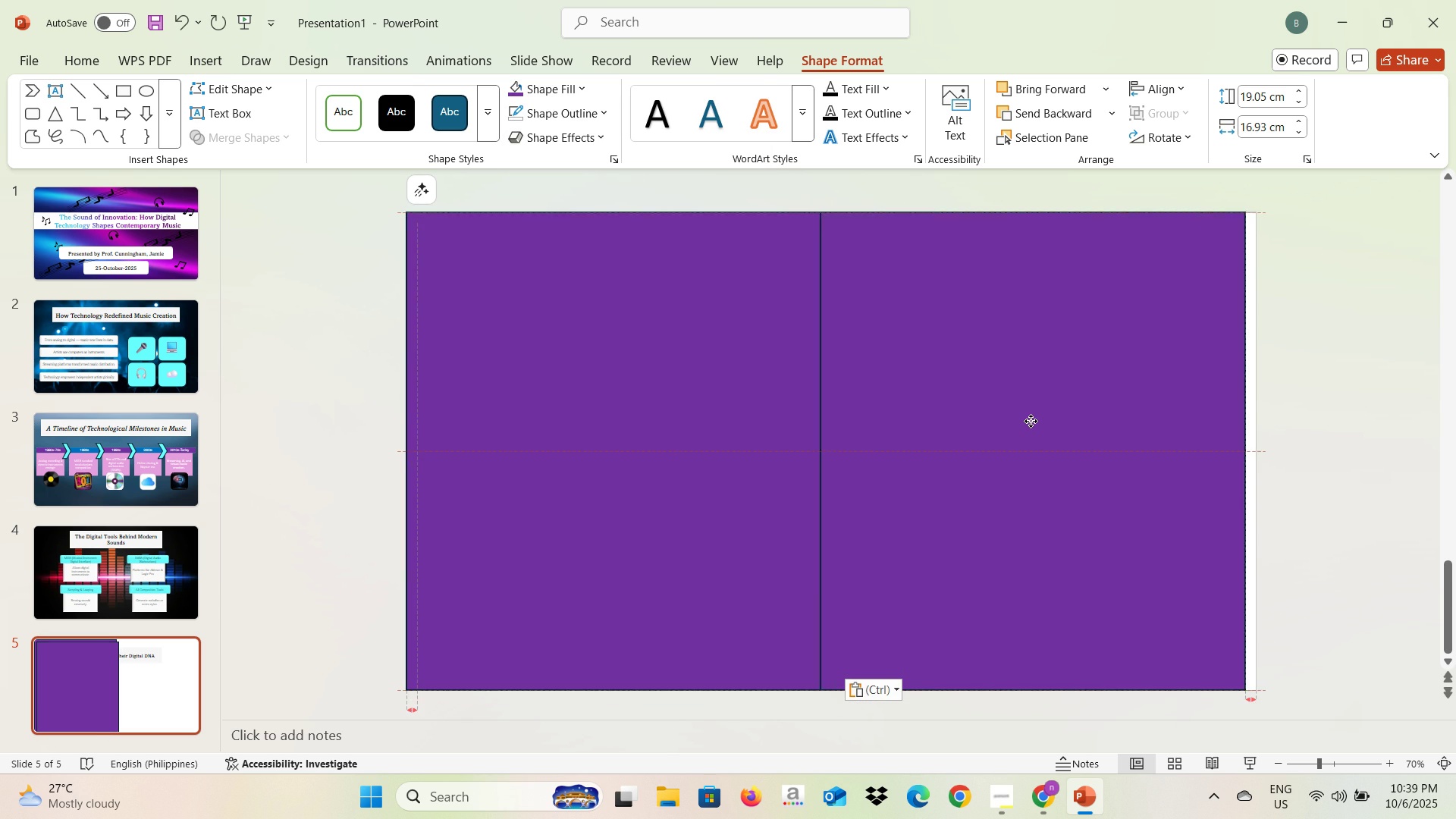 
left_click([548, 100])
 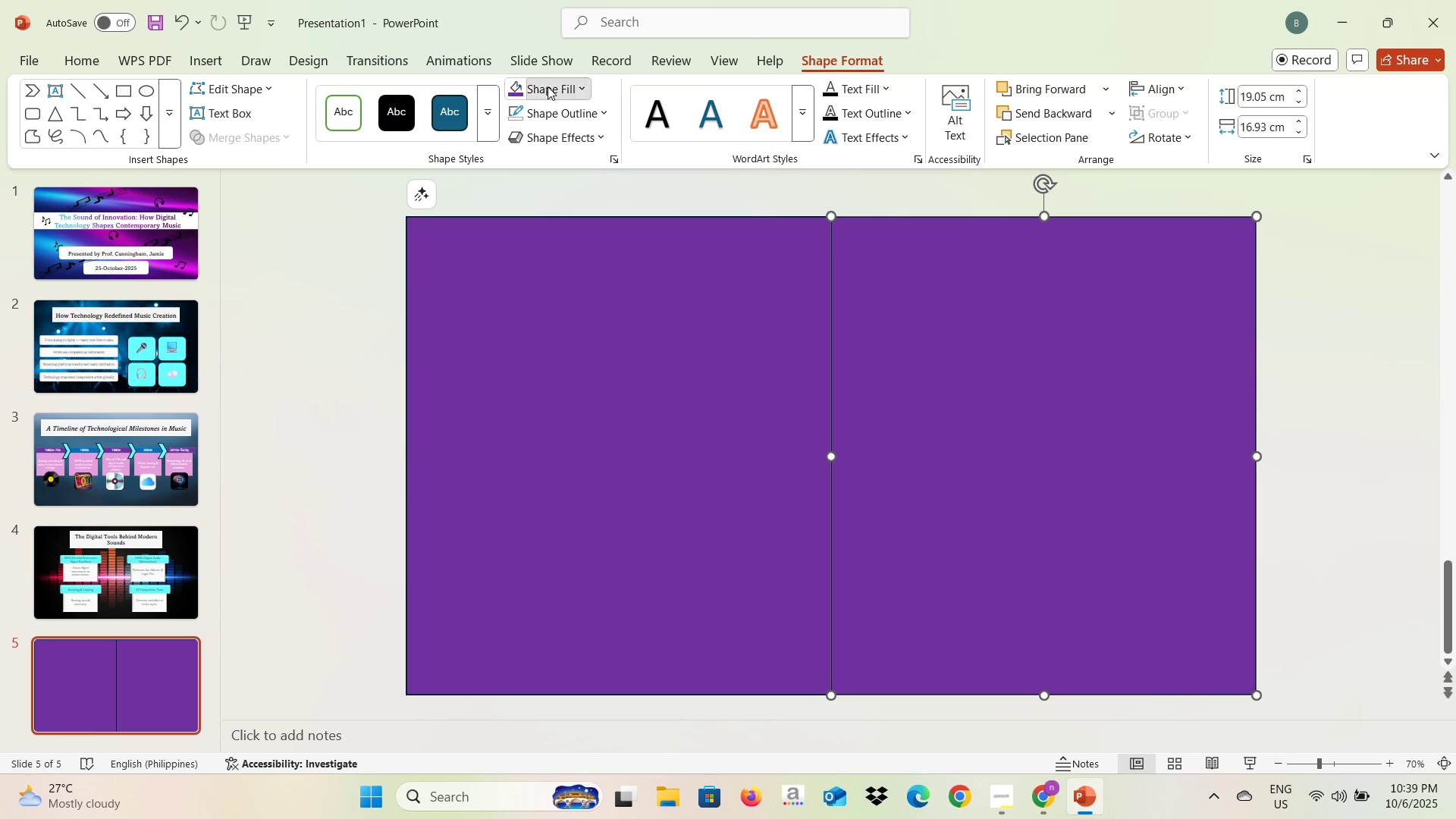 
left_click([548, 86])
 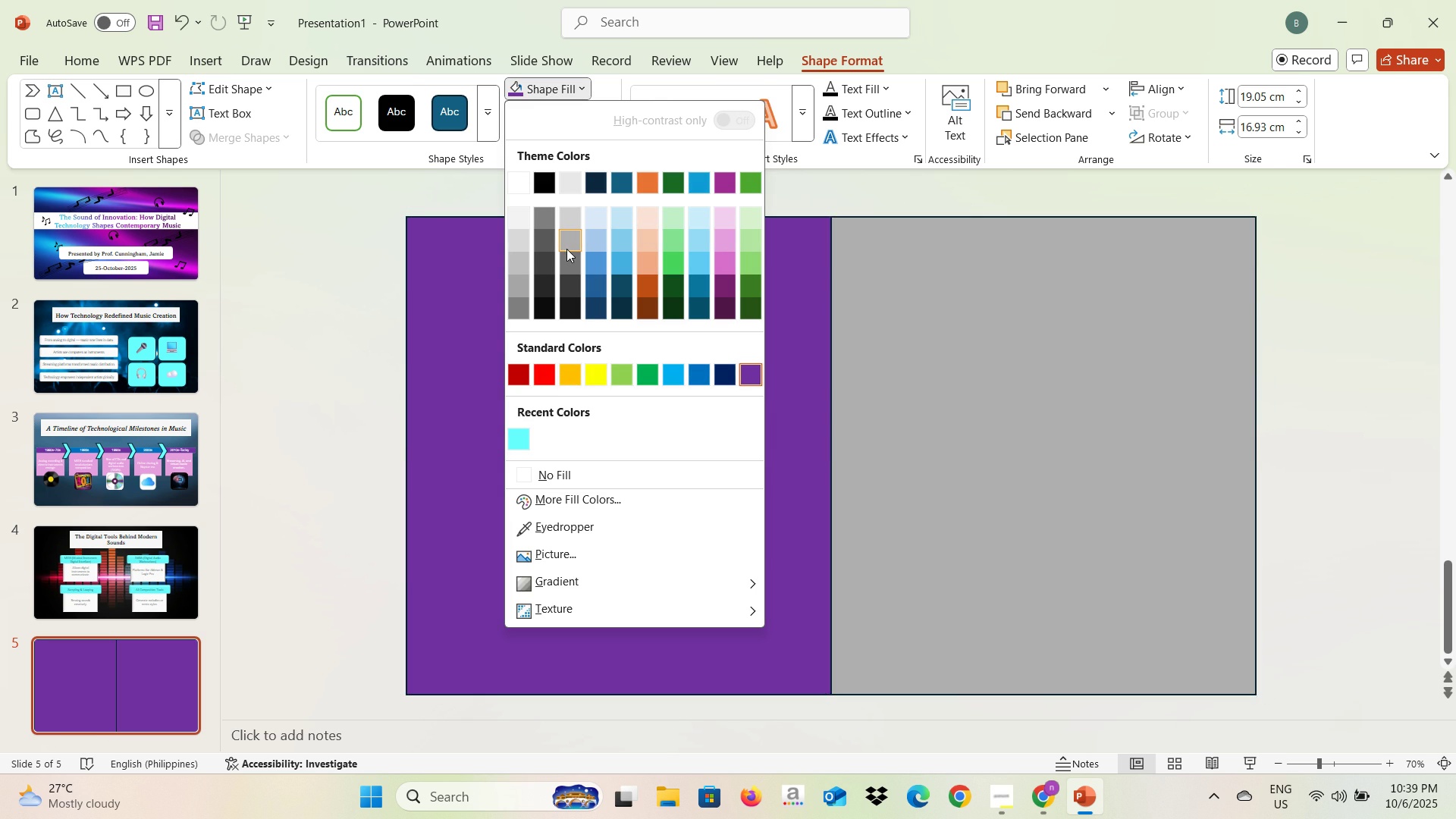 
left_click([568, 248])
 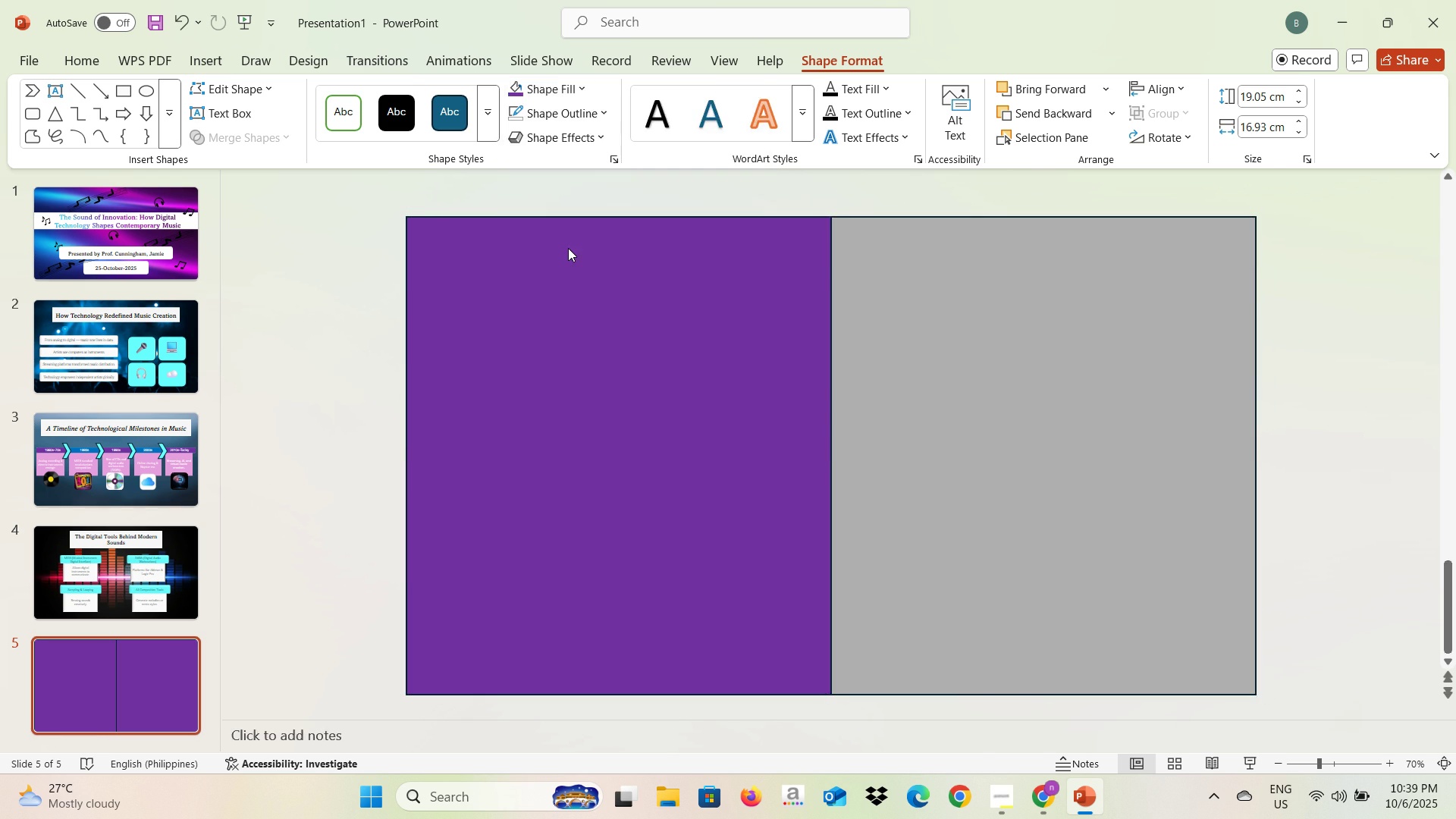 
key(Alt+AltLeft)
 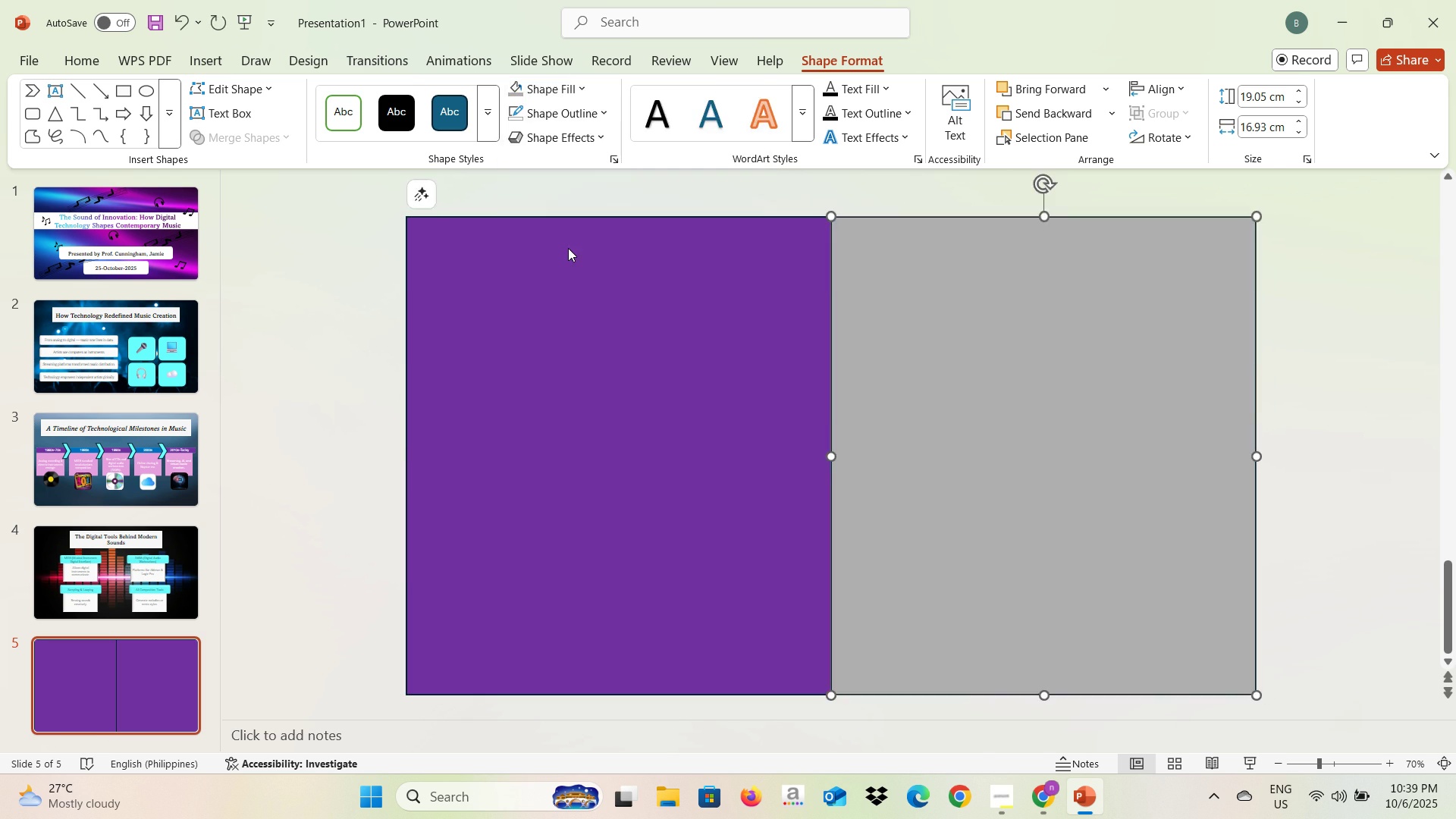 
key(Alt+Tab)
 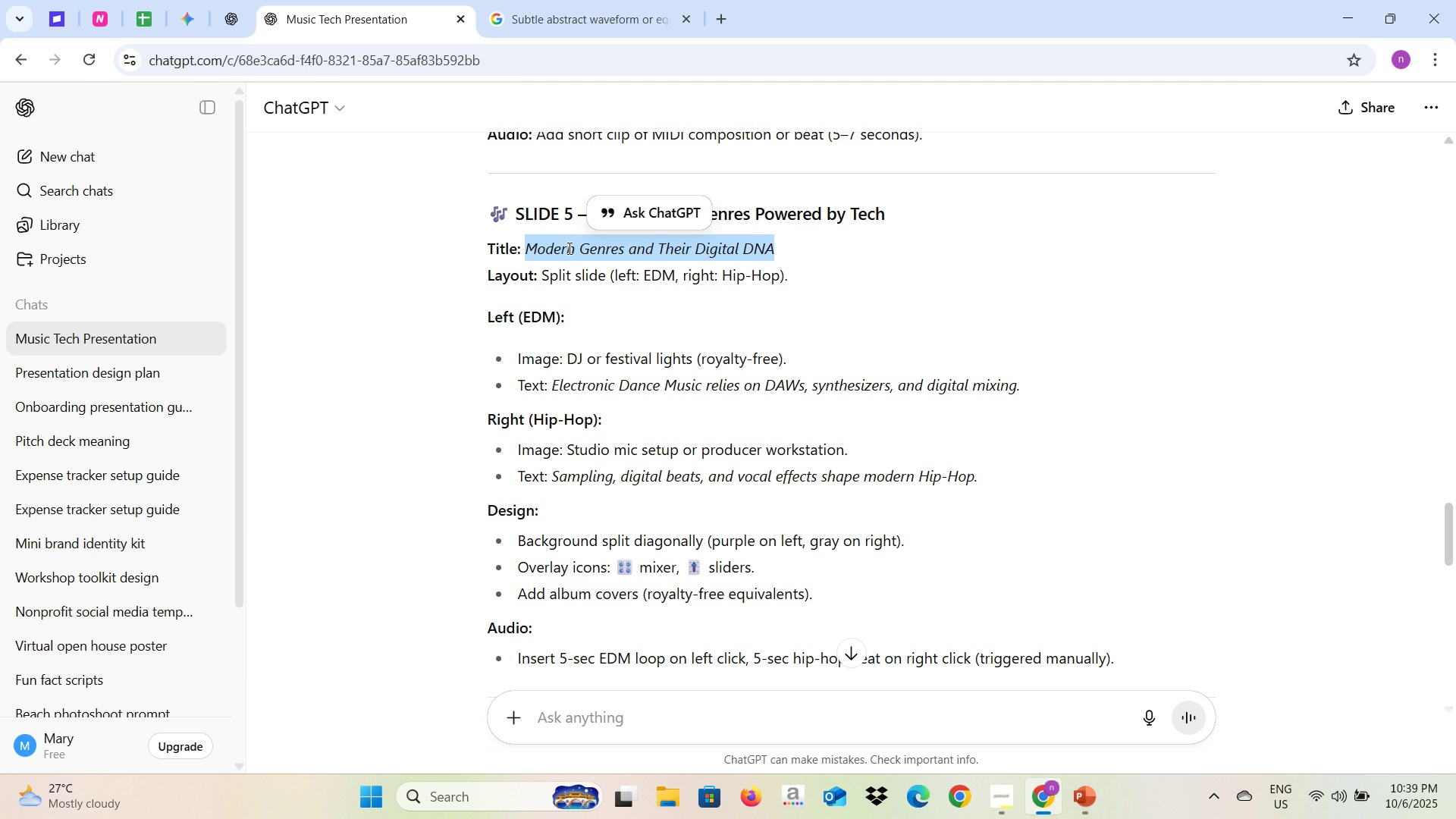 
key(Alt+AltLeft)
 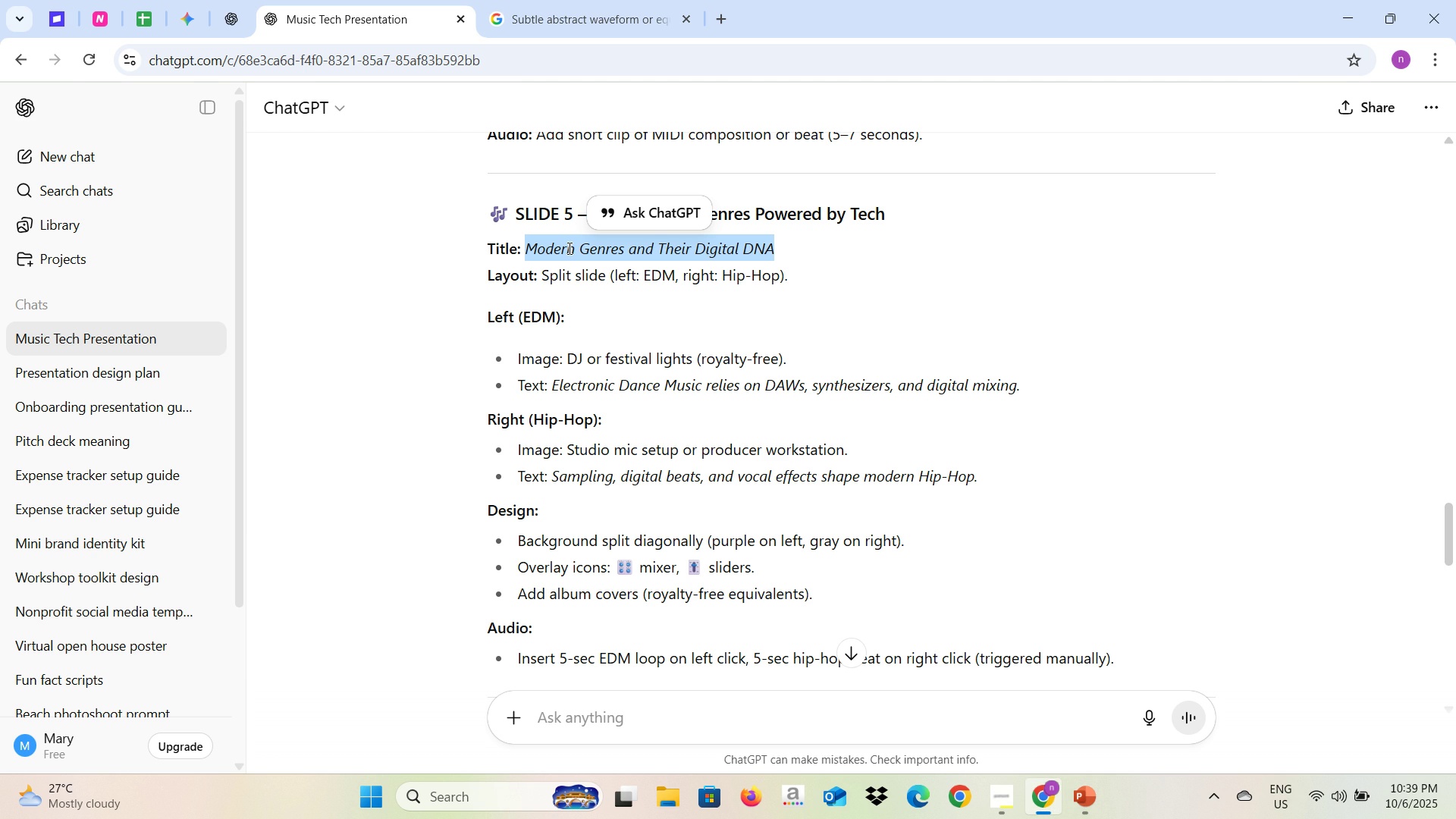 
key(Alt+Tab)
 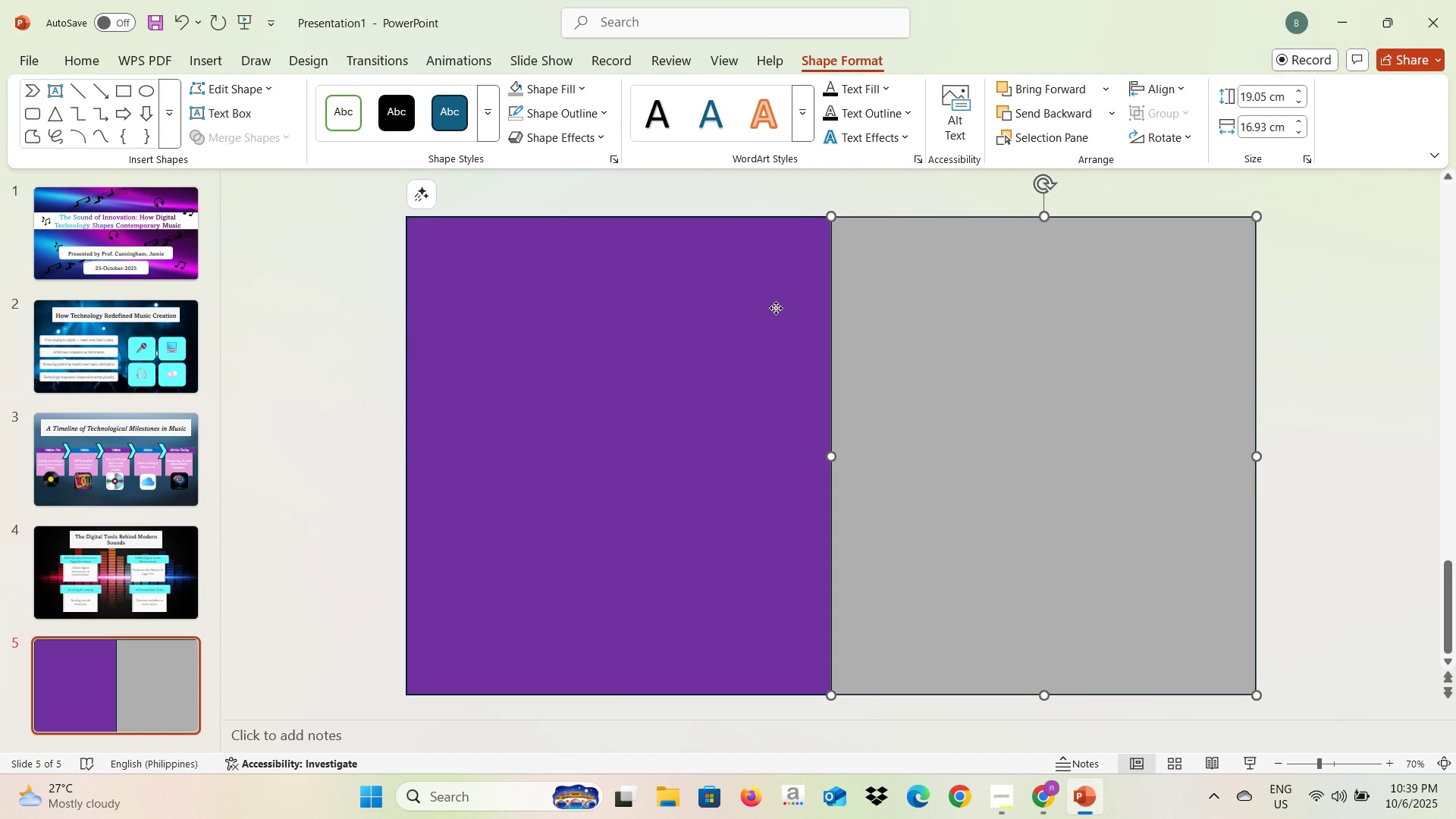 
left_click([776, 308])
 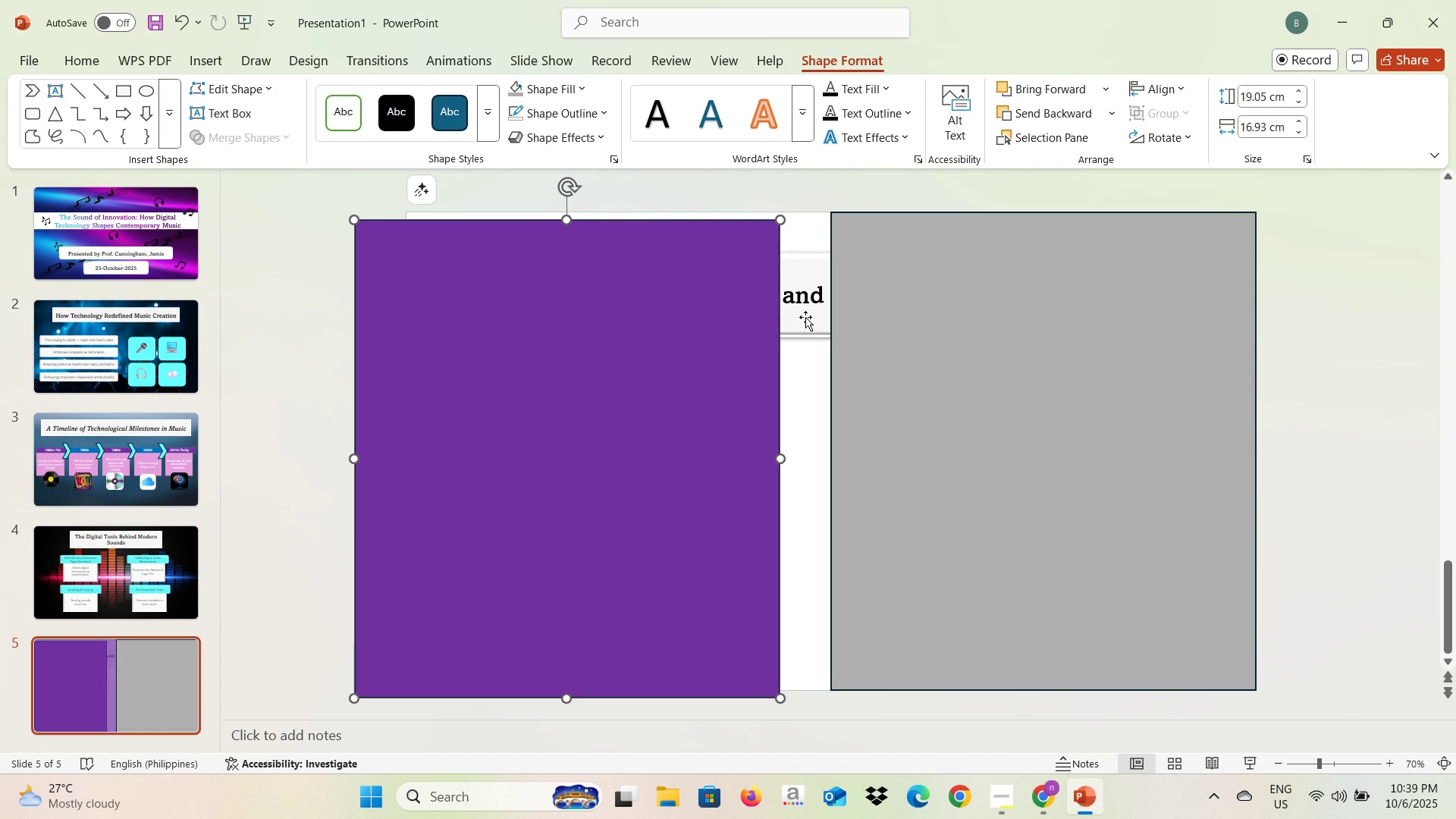 
left_click([805, 317])
 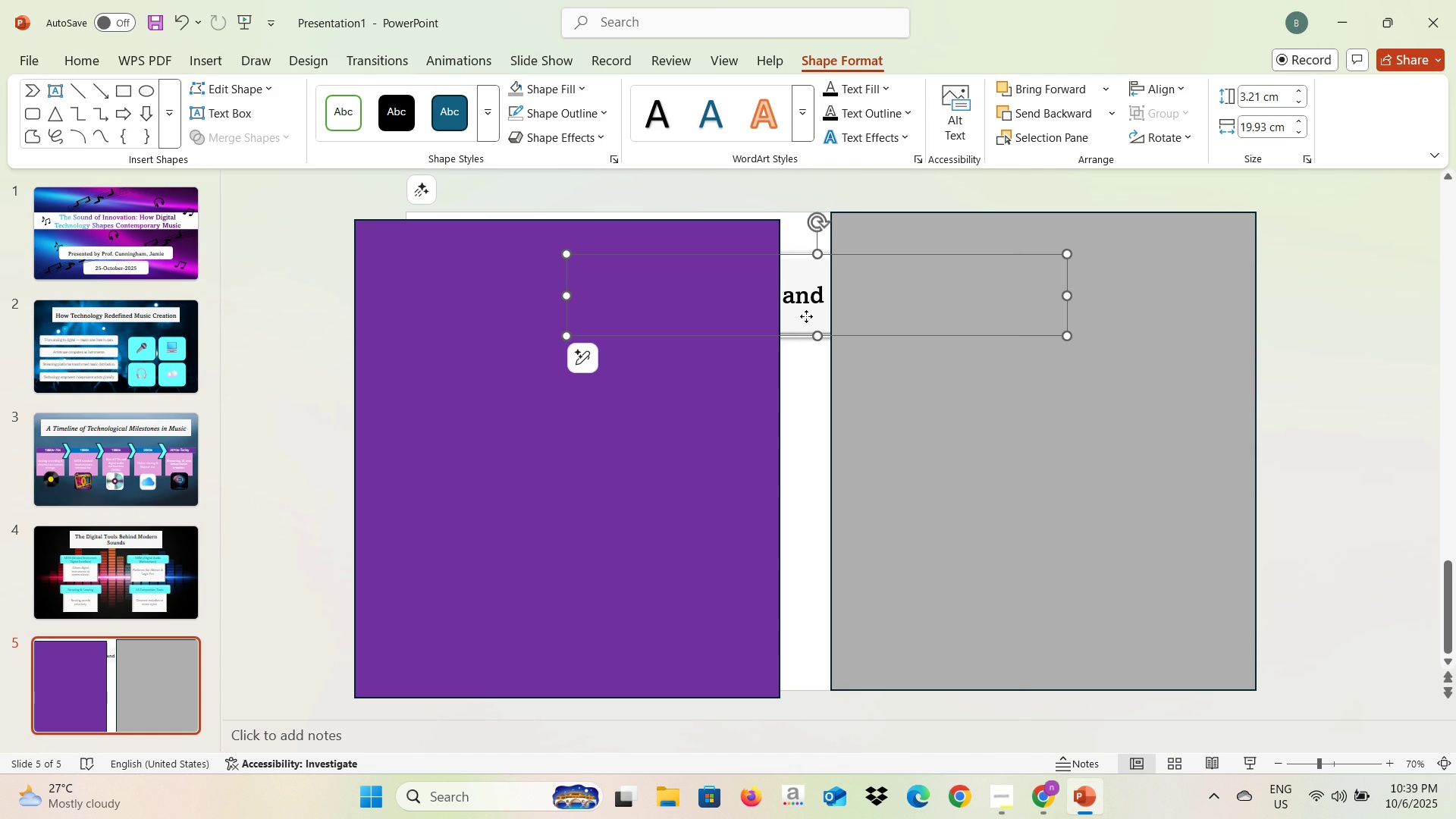 
right_click([805, 317])
 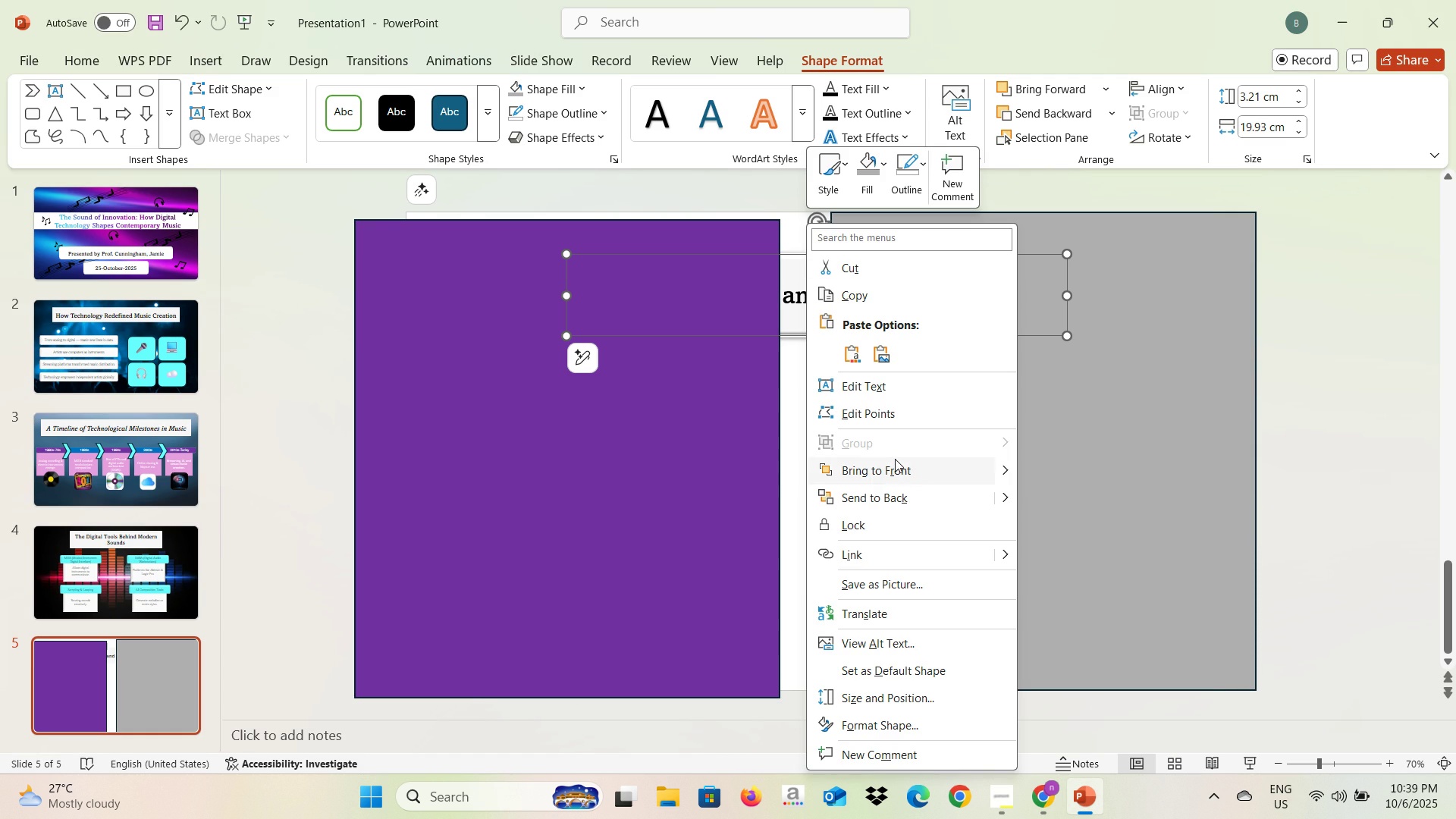 
left_click([895, 466])
 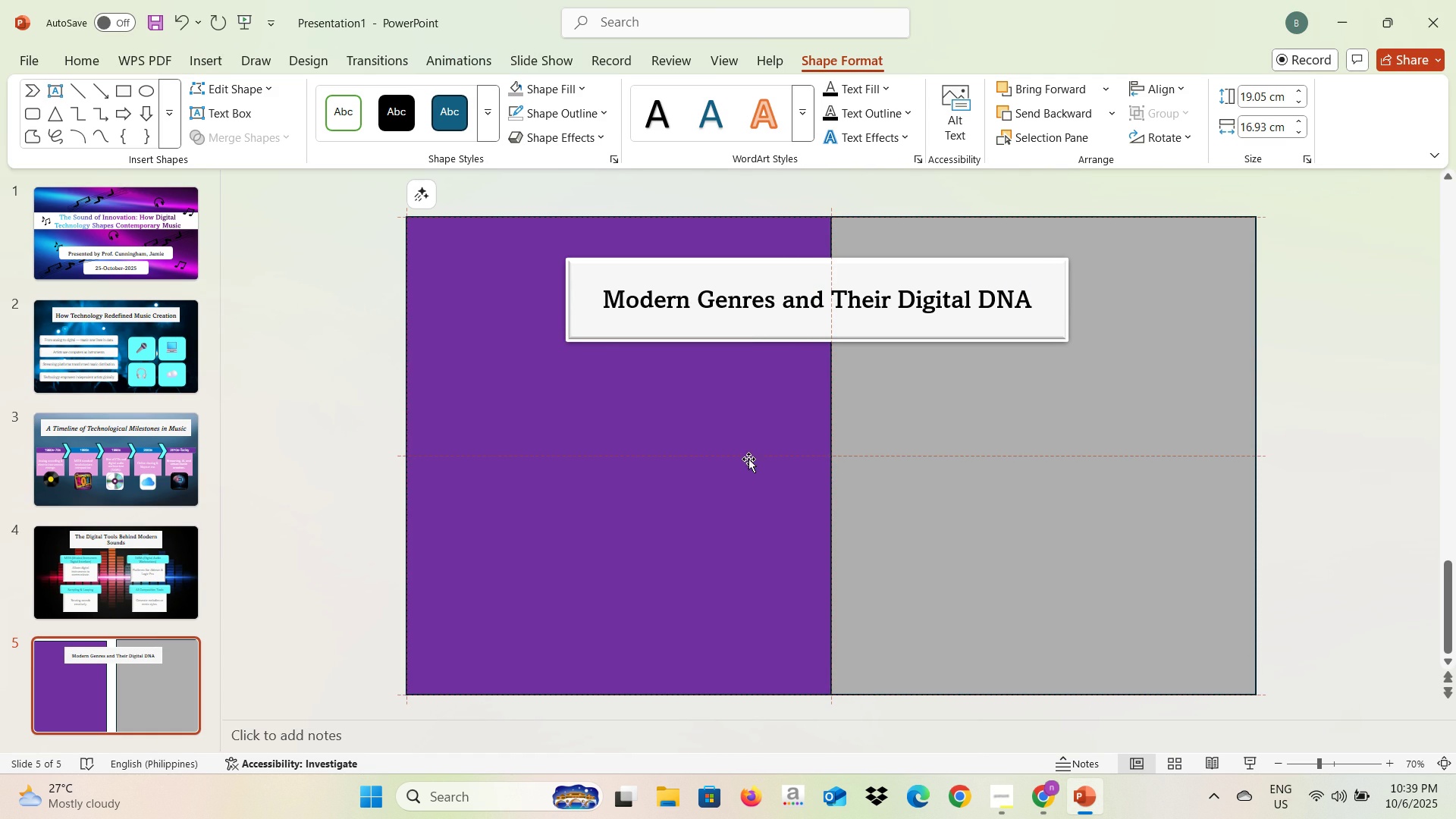 
left_click([1333, 355])
 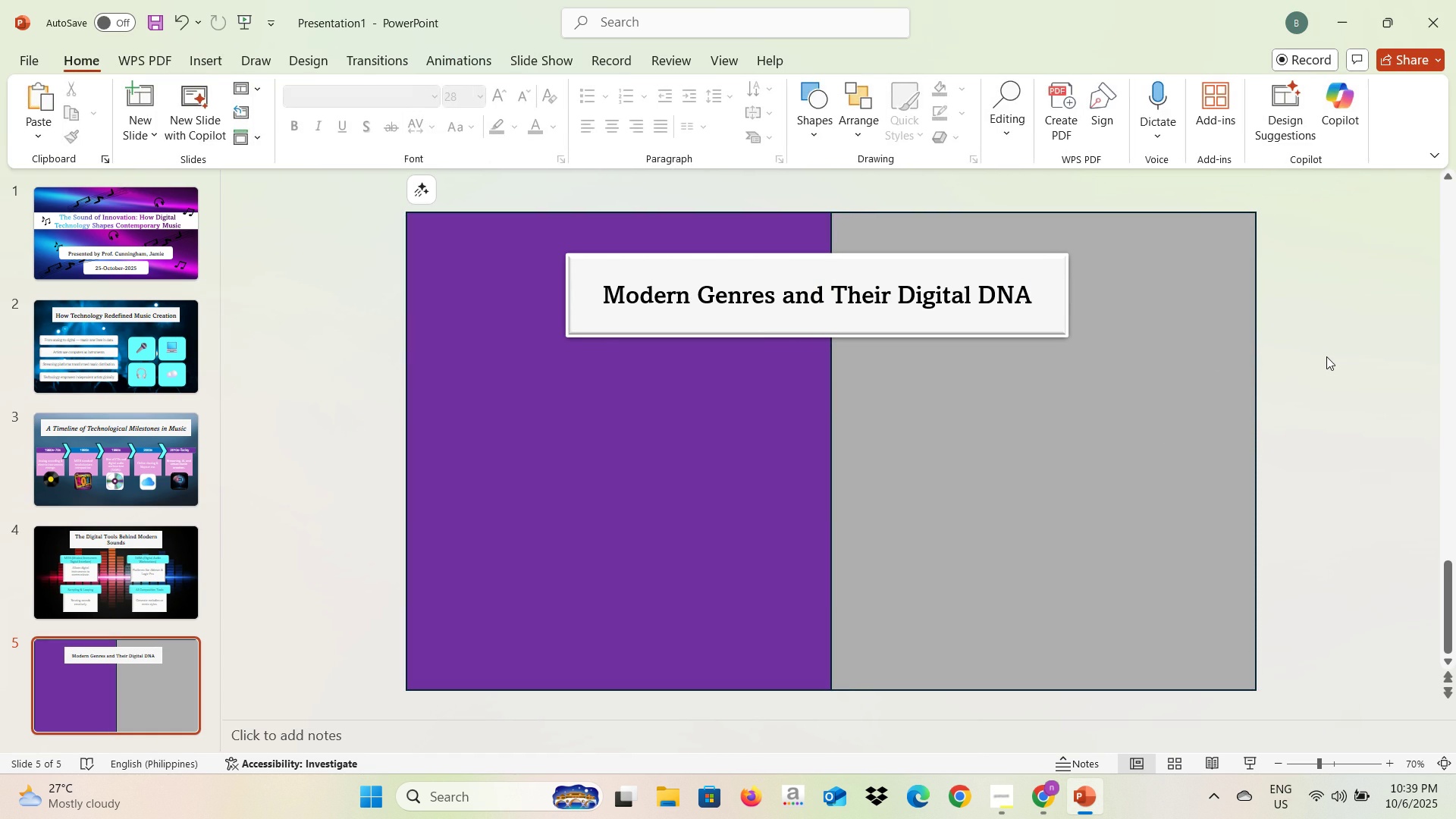 
key(Alt+AltLeft)
 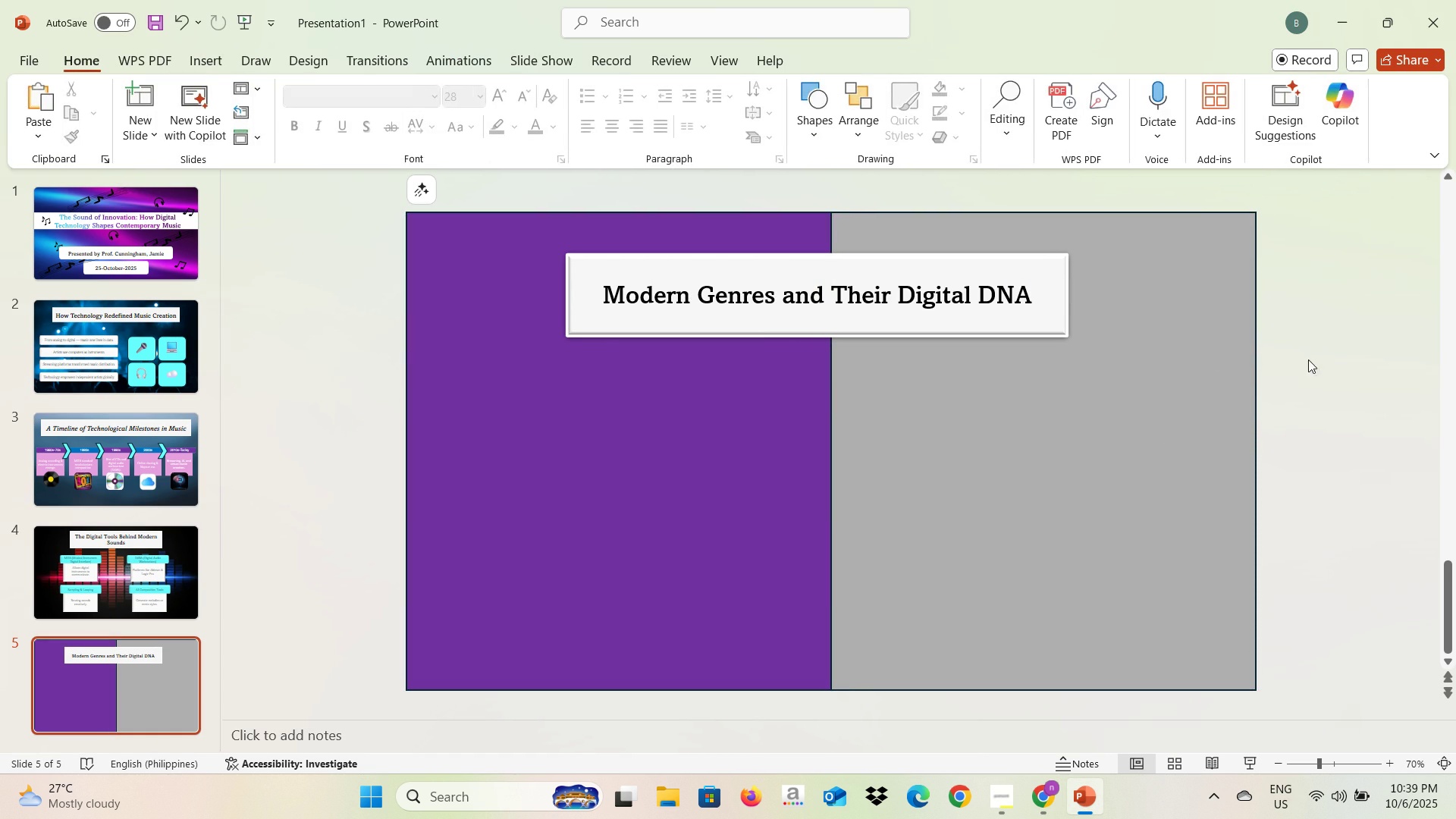 
key(Alt+Tab)
 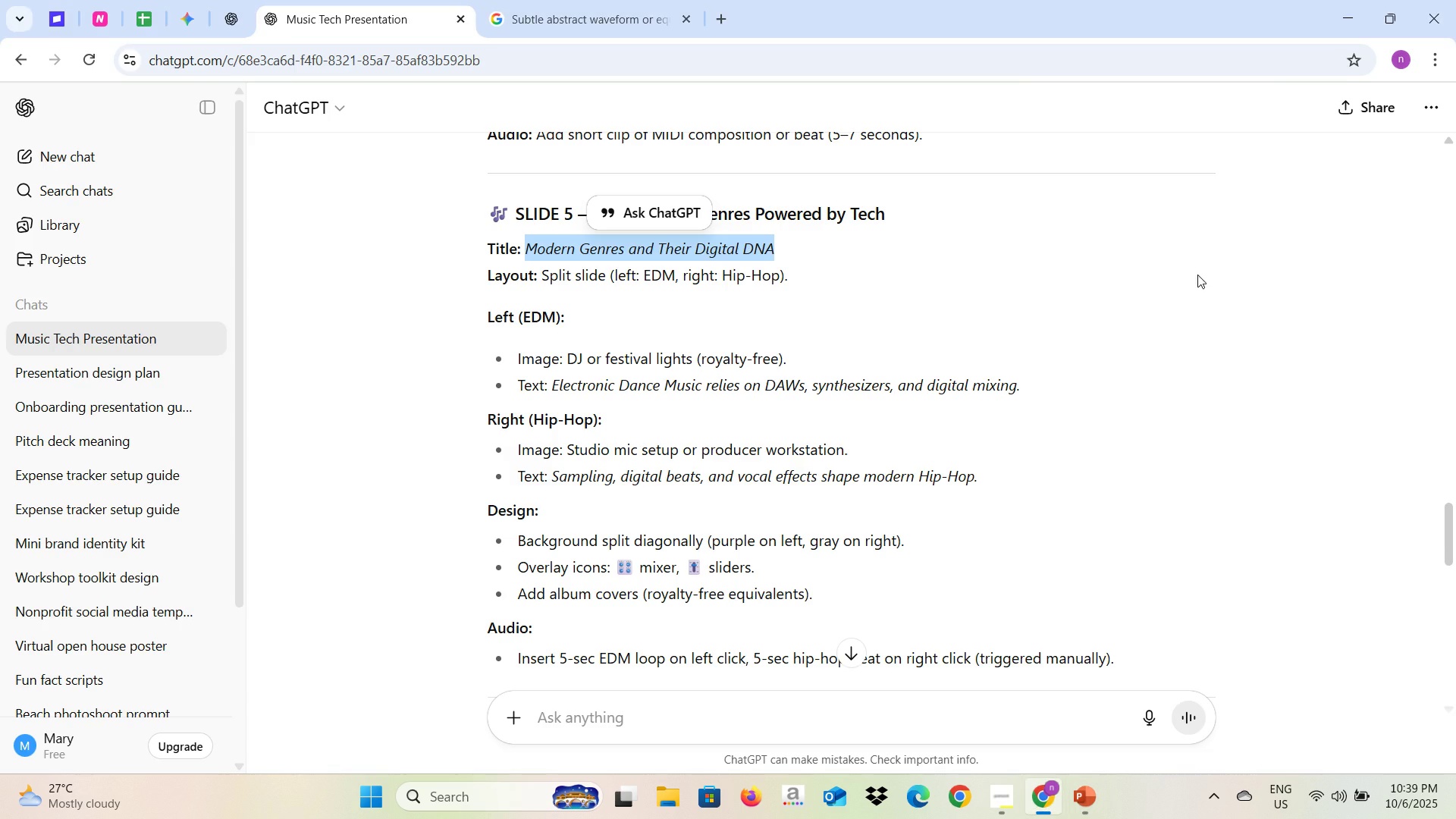 
key(Alt+AltLeft)
 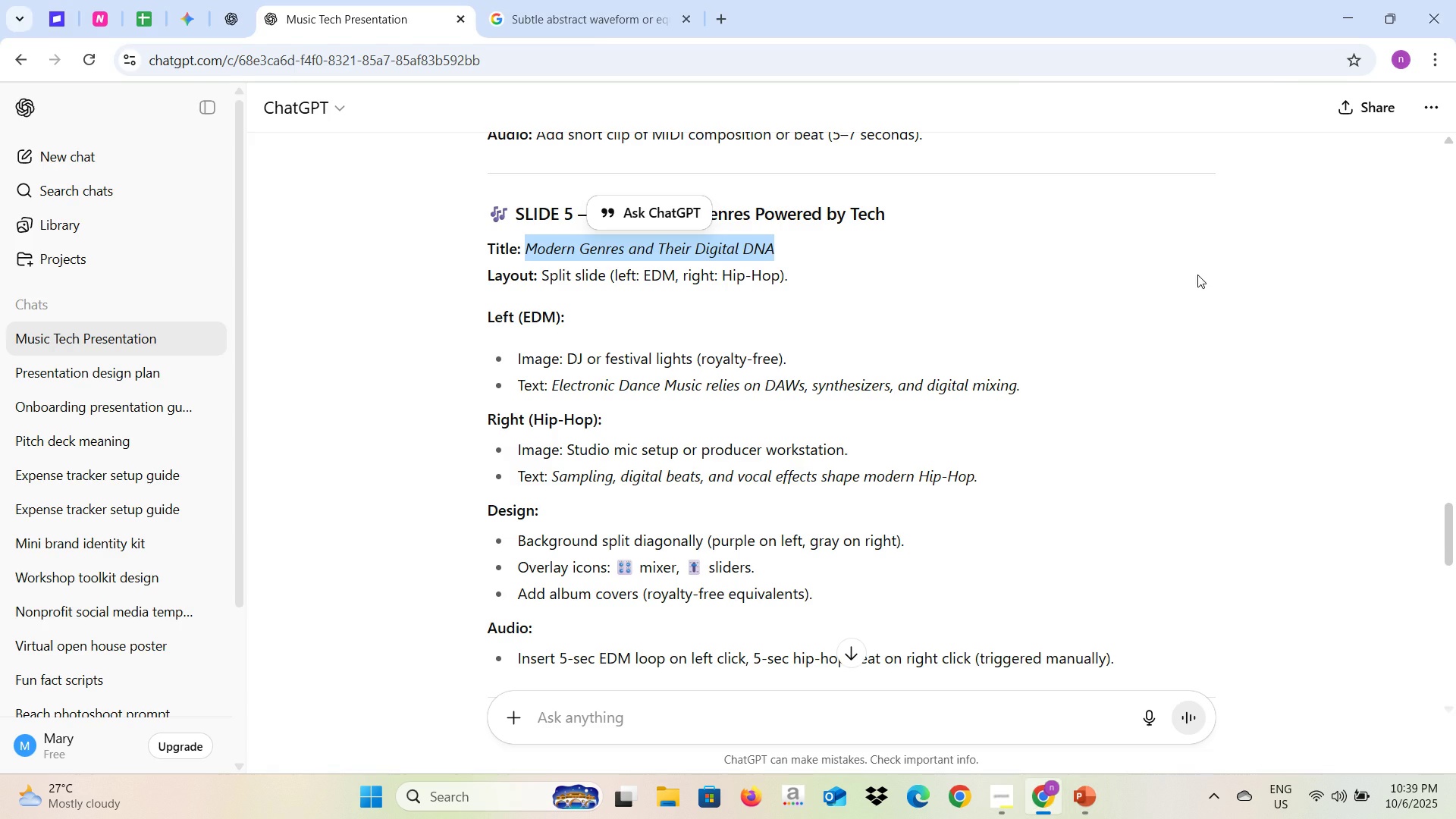 
key(Alt+Tab)
 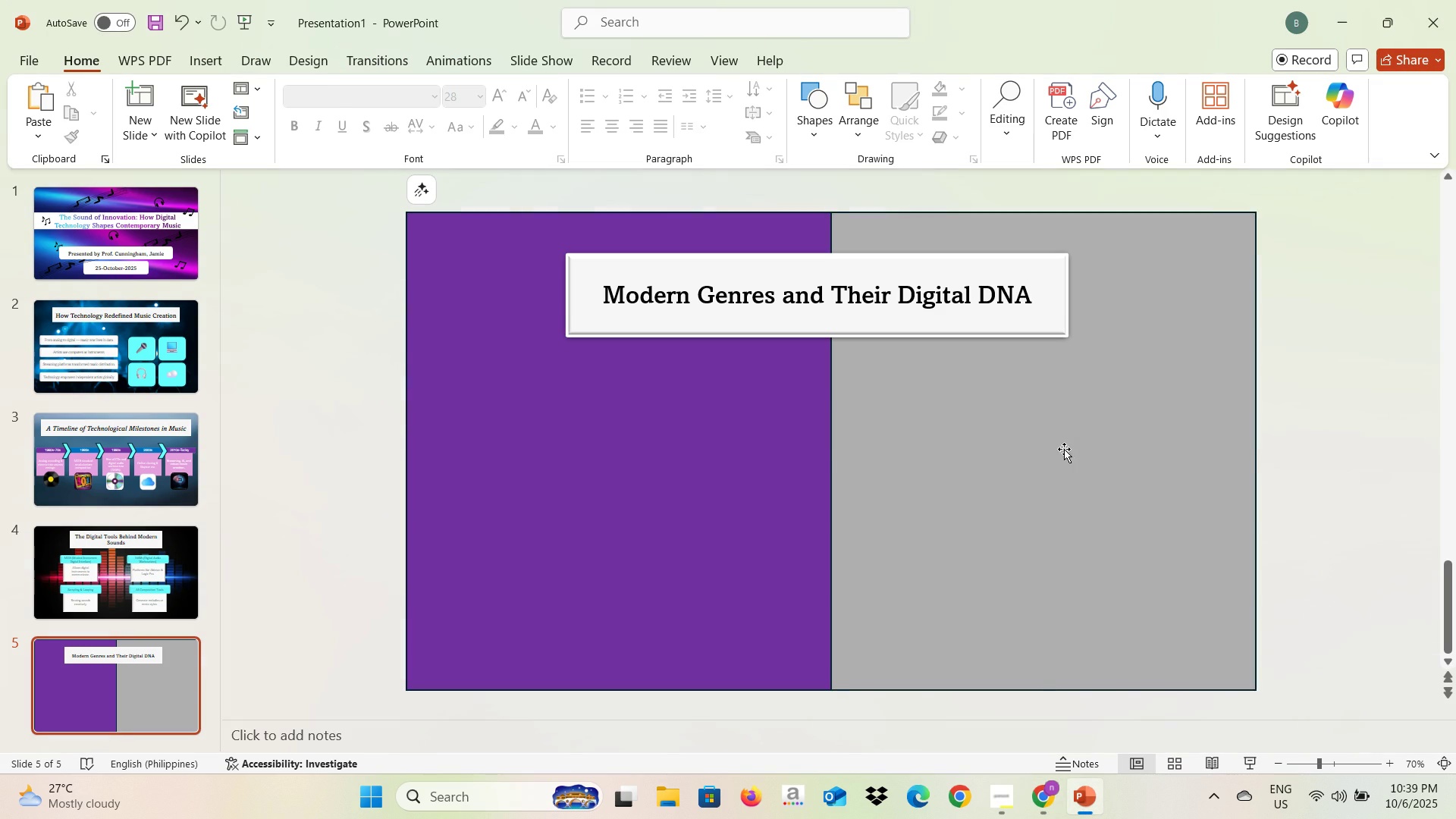 
left_click([1064, 449])
 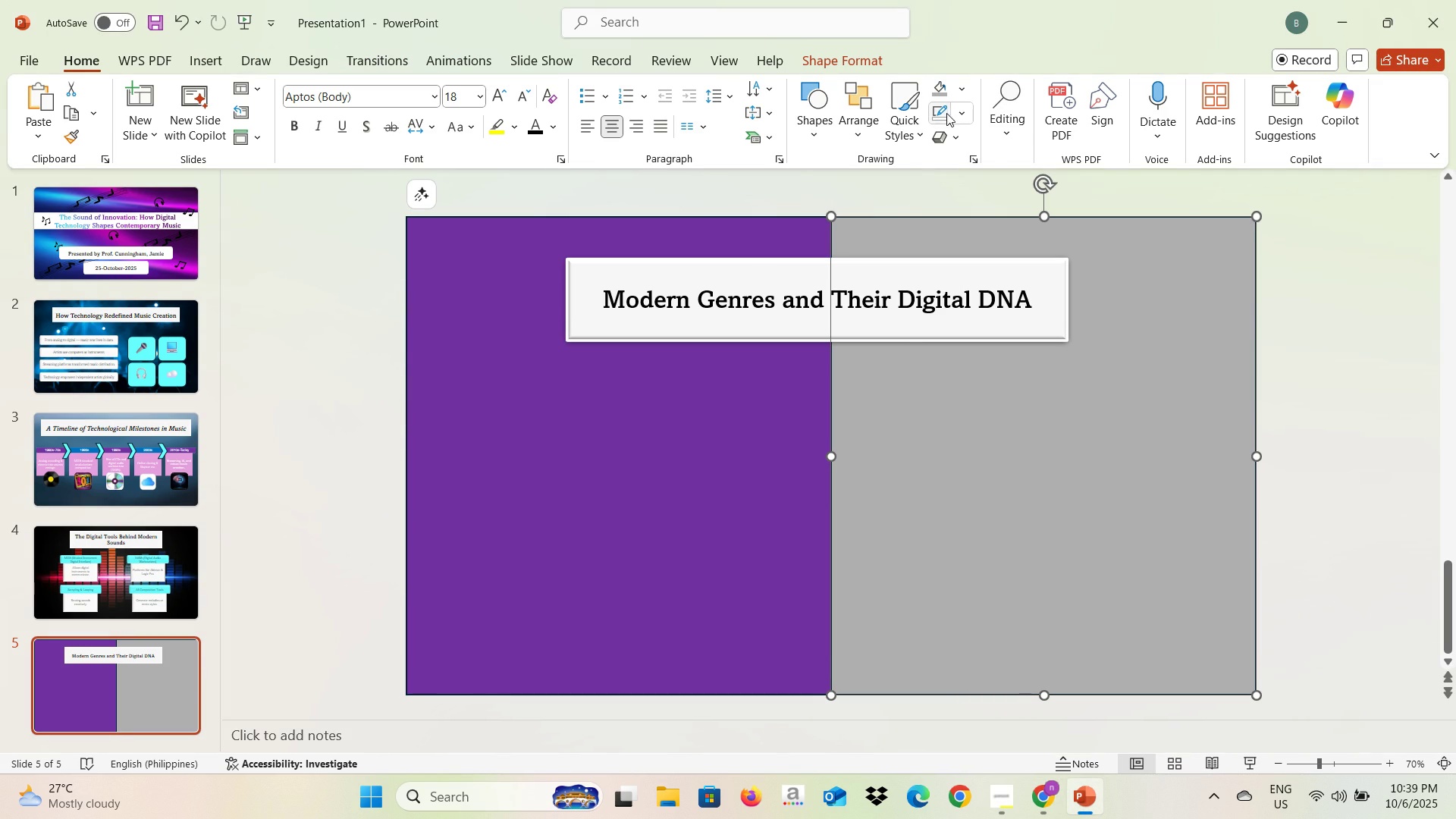 
left_click([959, 111])
 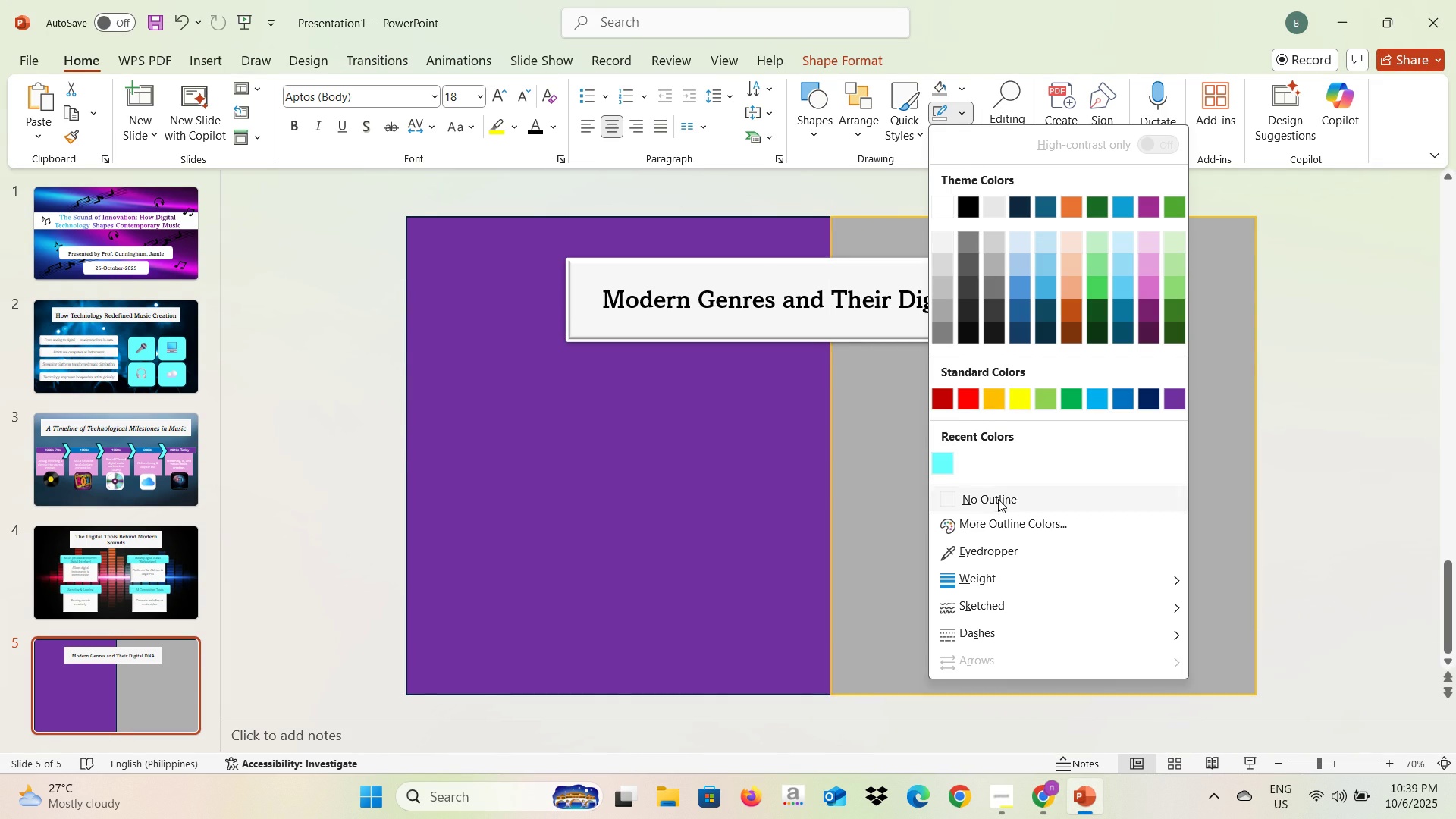 
left_click([998, 500])
 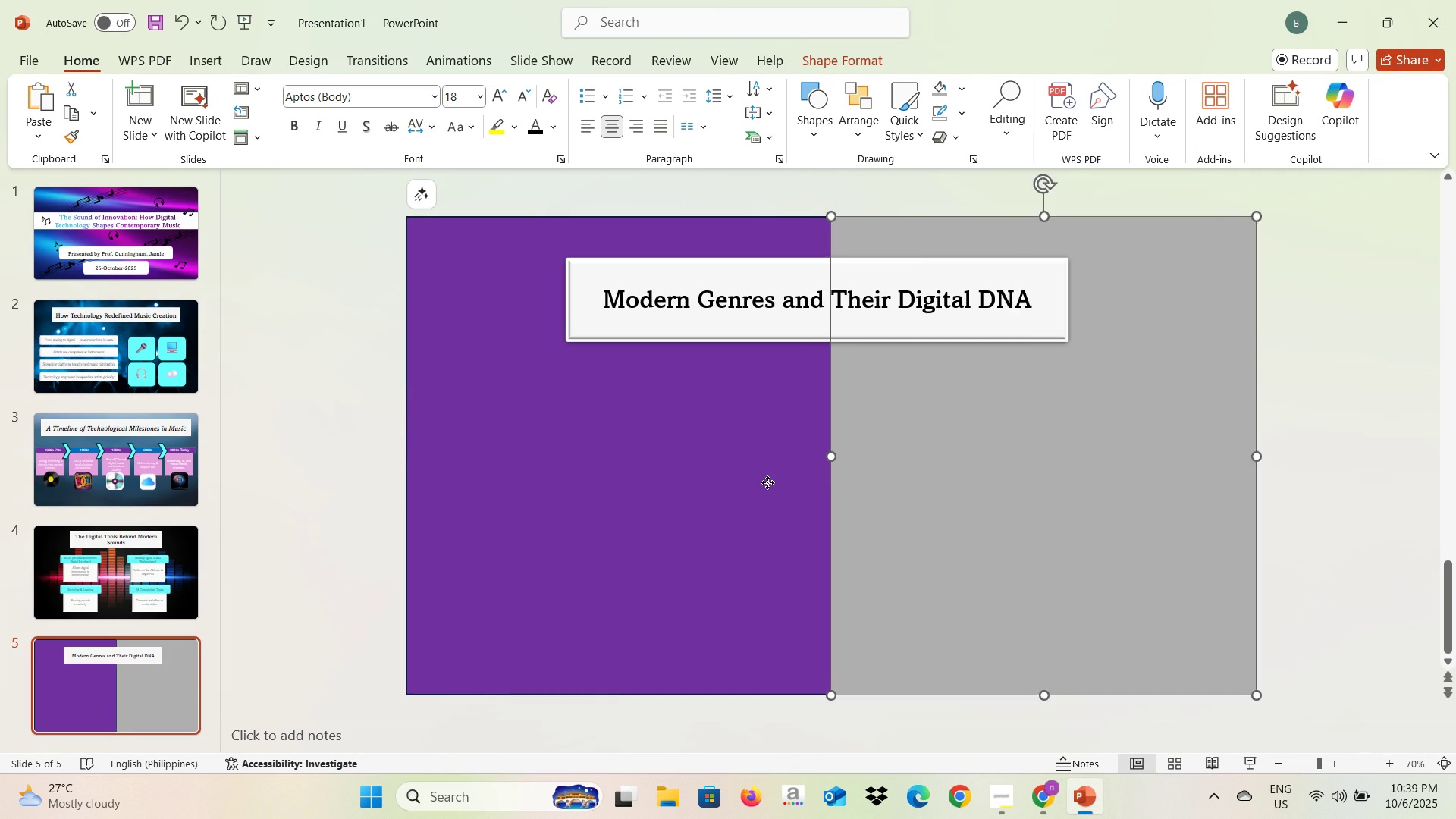 
left_click([767, 482])
 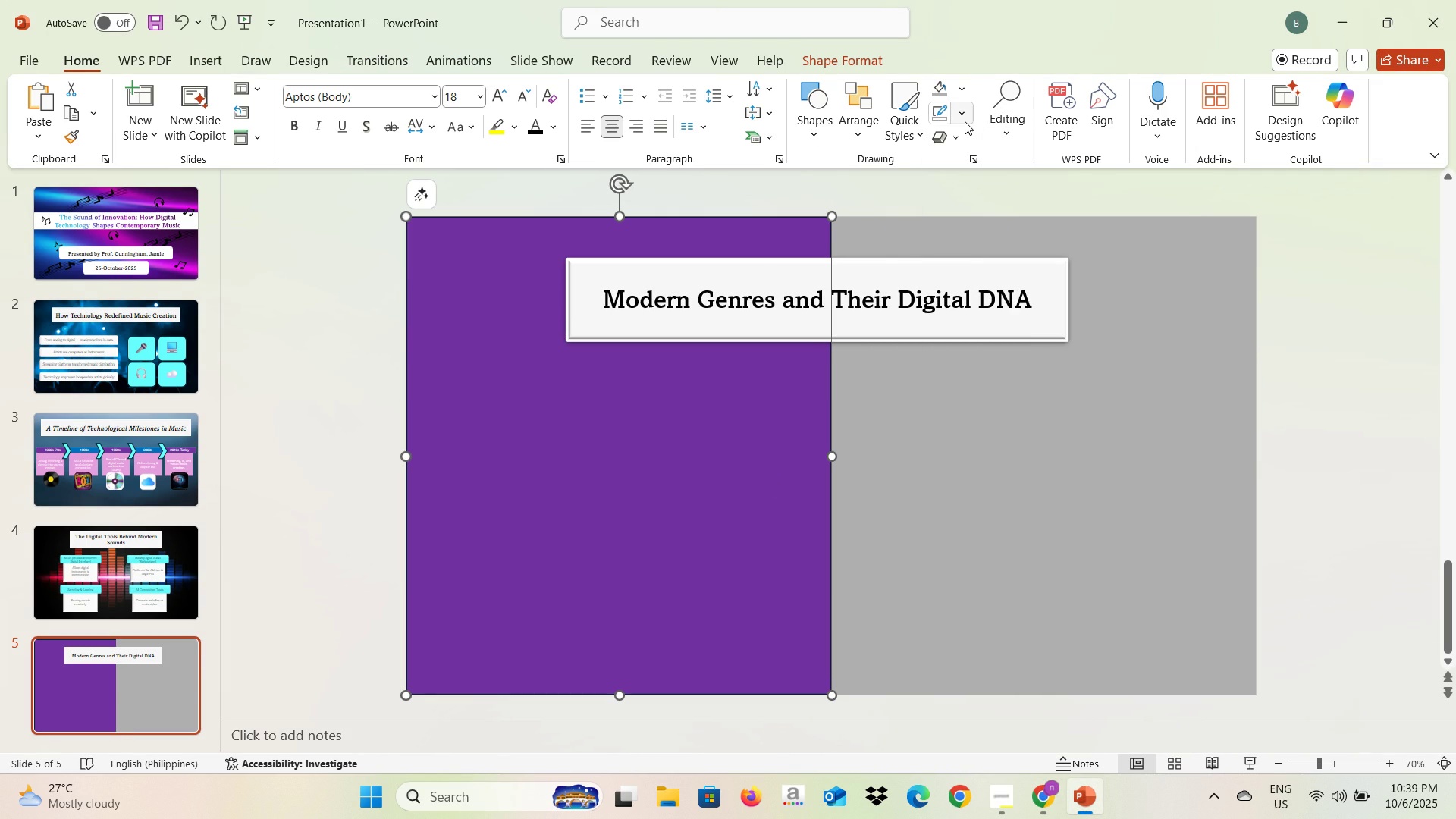 
left_click([964, 120])
 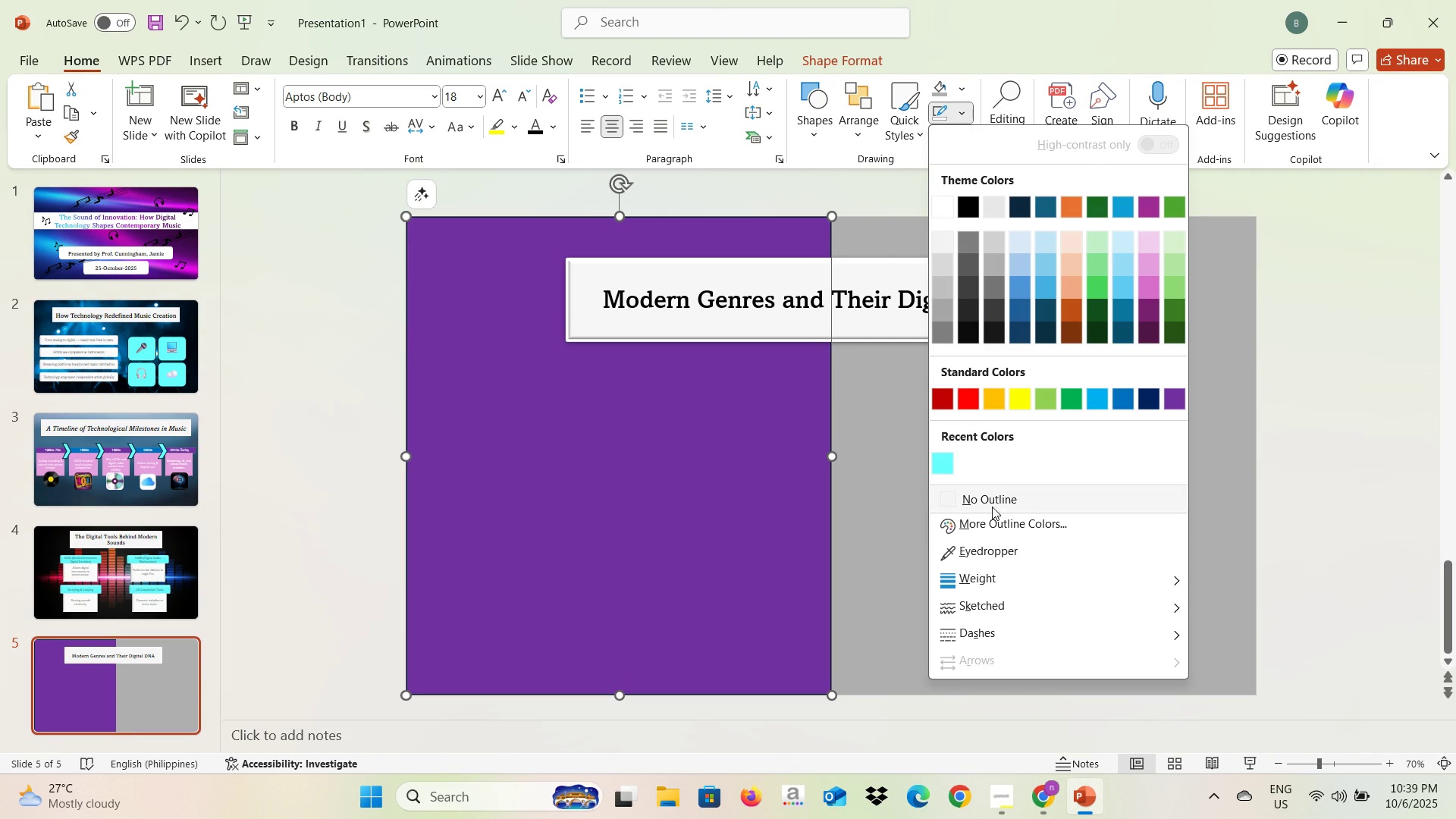 
left_click([992, 502])
 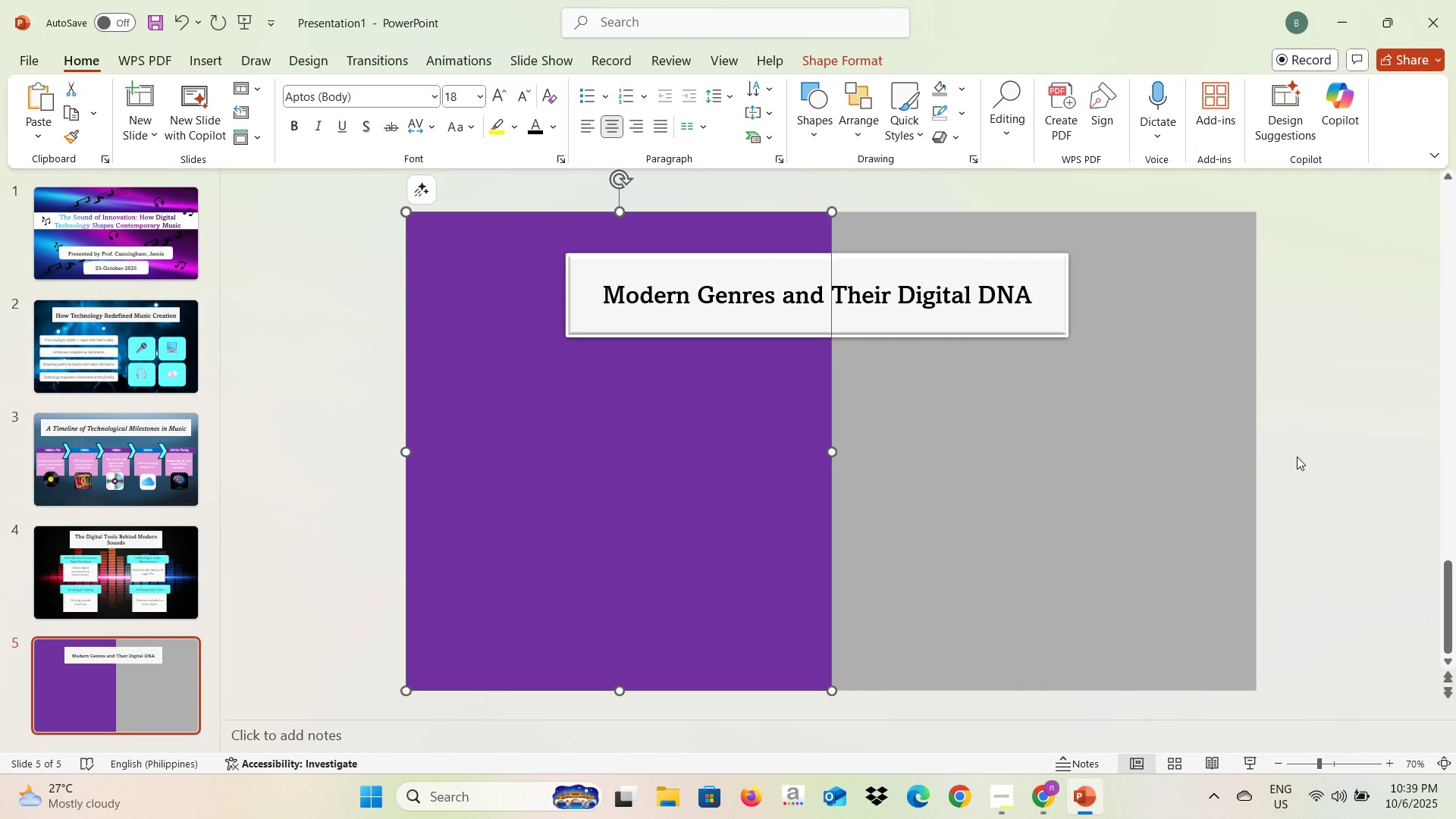 
left_click([1297, 457])
 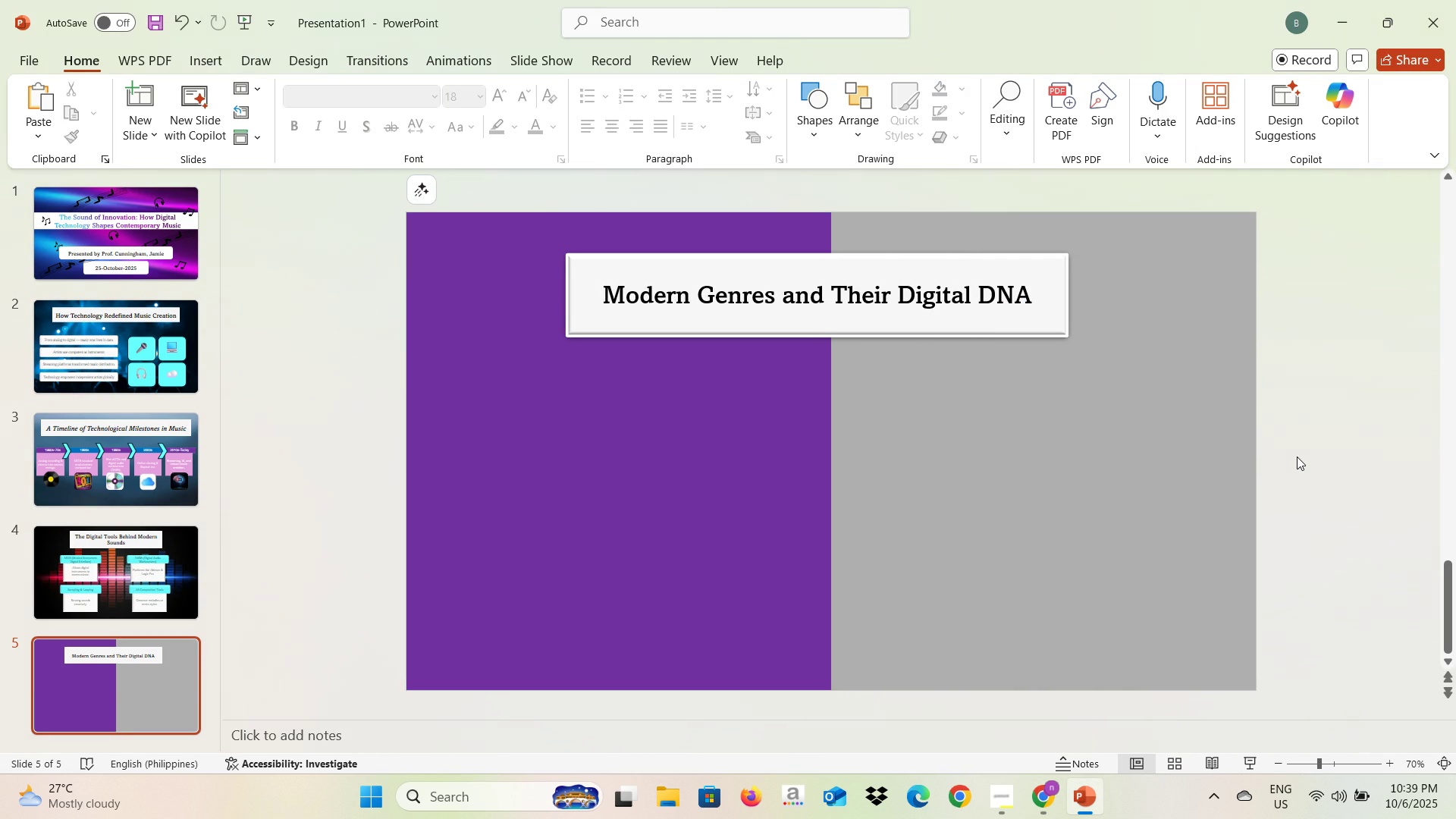 
key(Alt+AltLeft)
 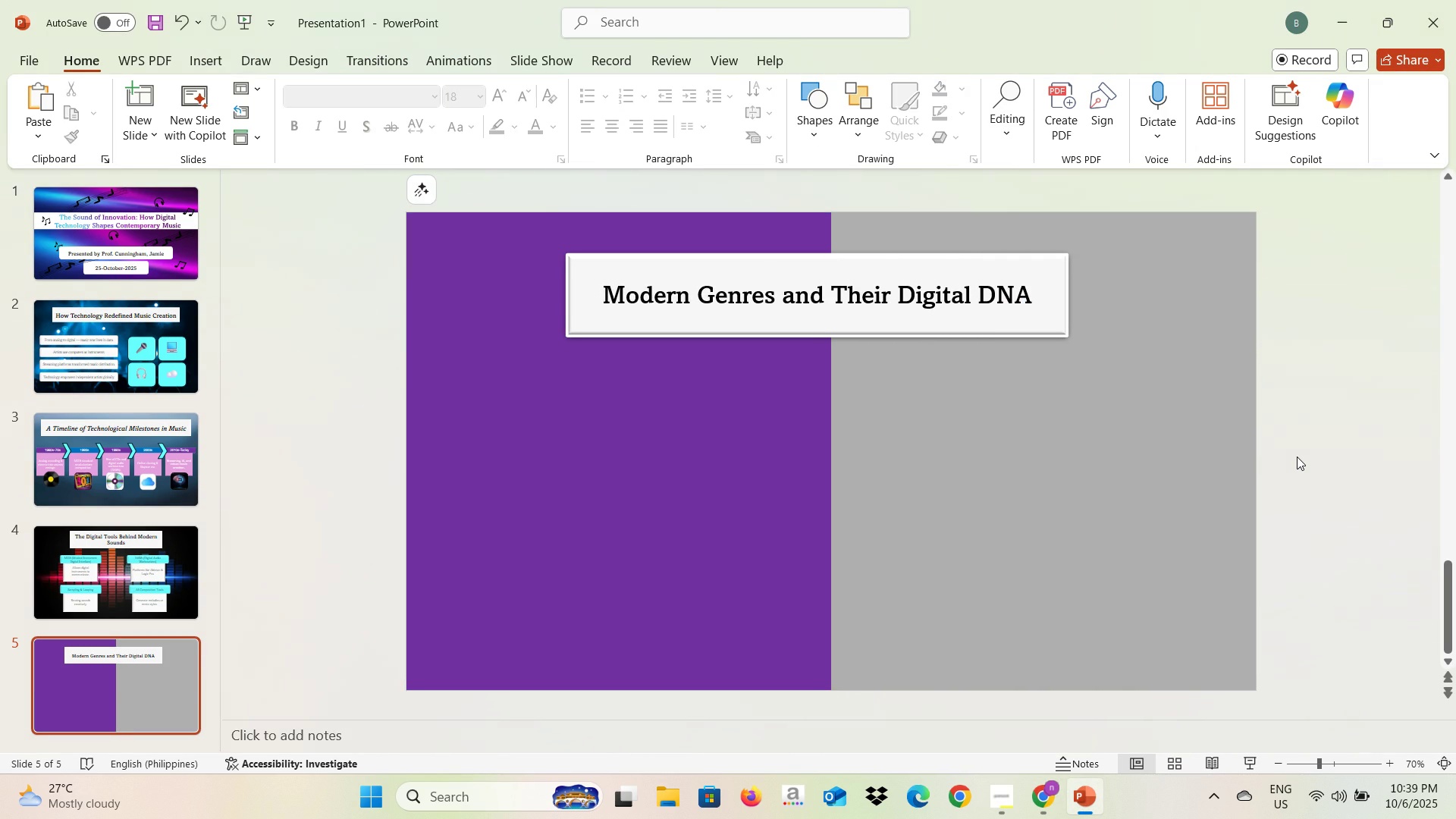 
key(Alt+Tab)
 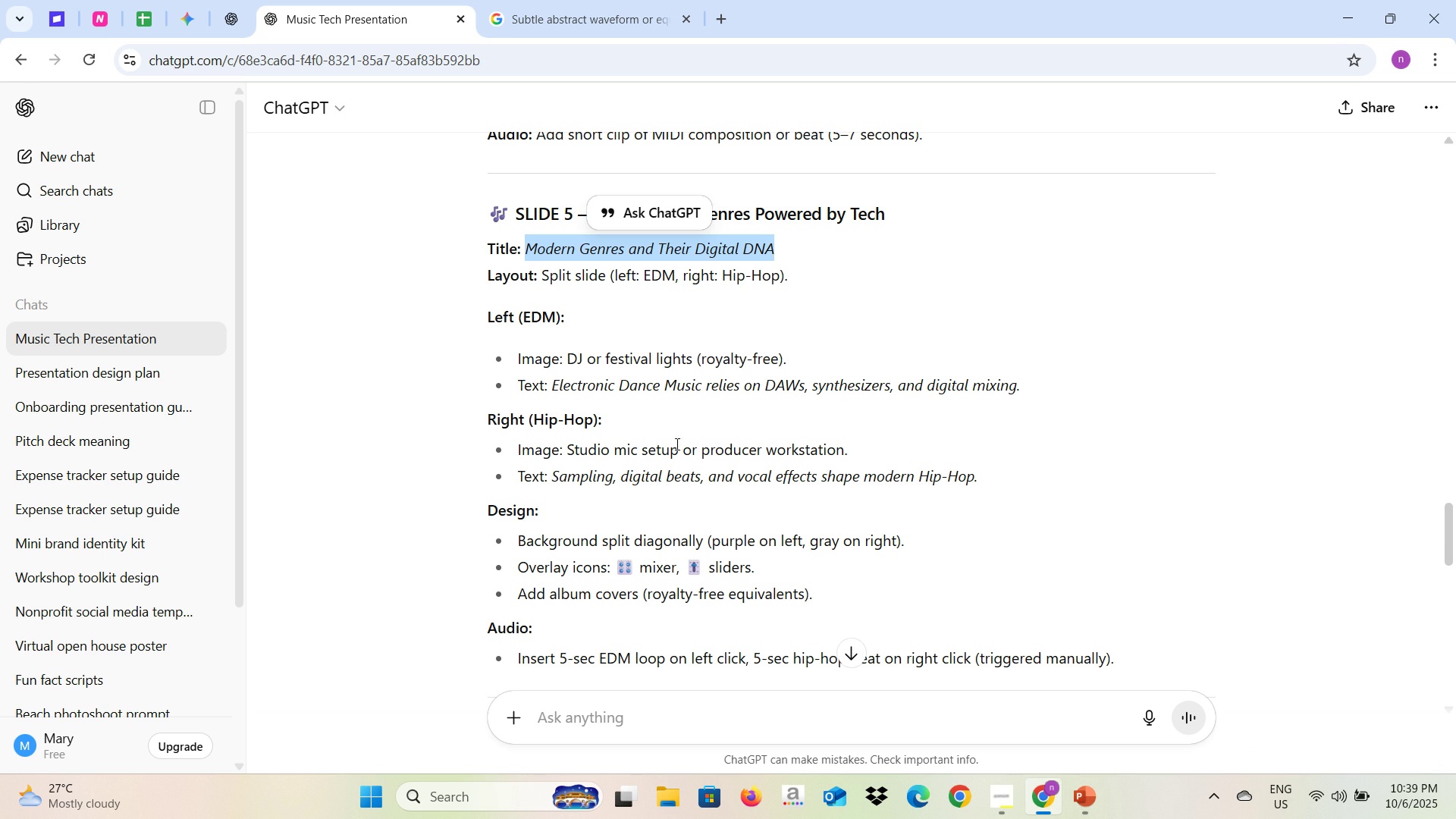 
mouse_move([532, 386])
 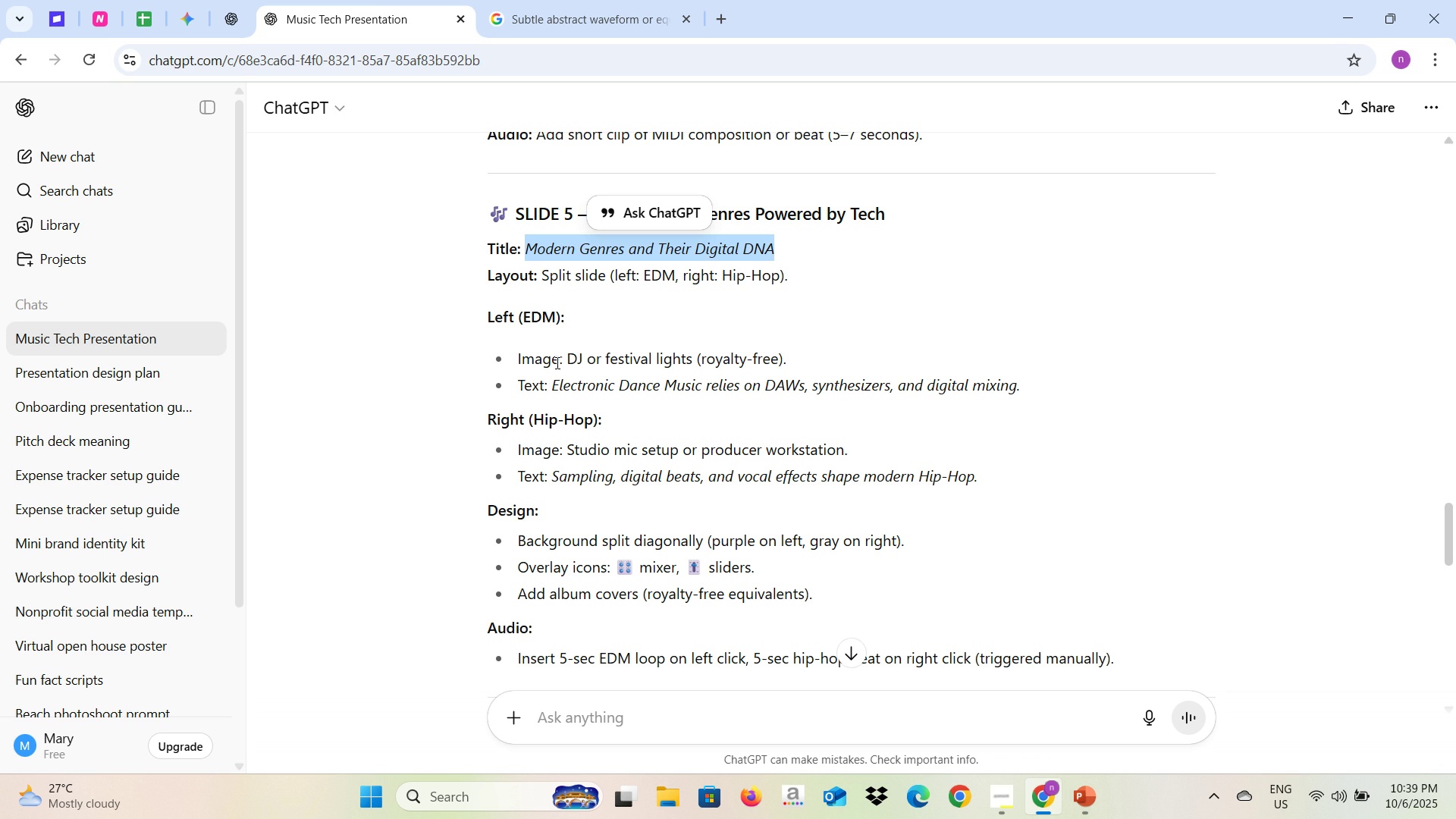 
mouse_move([575, 357])